 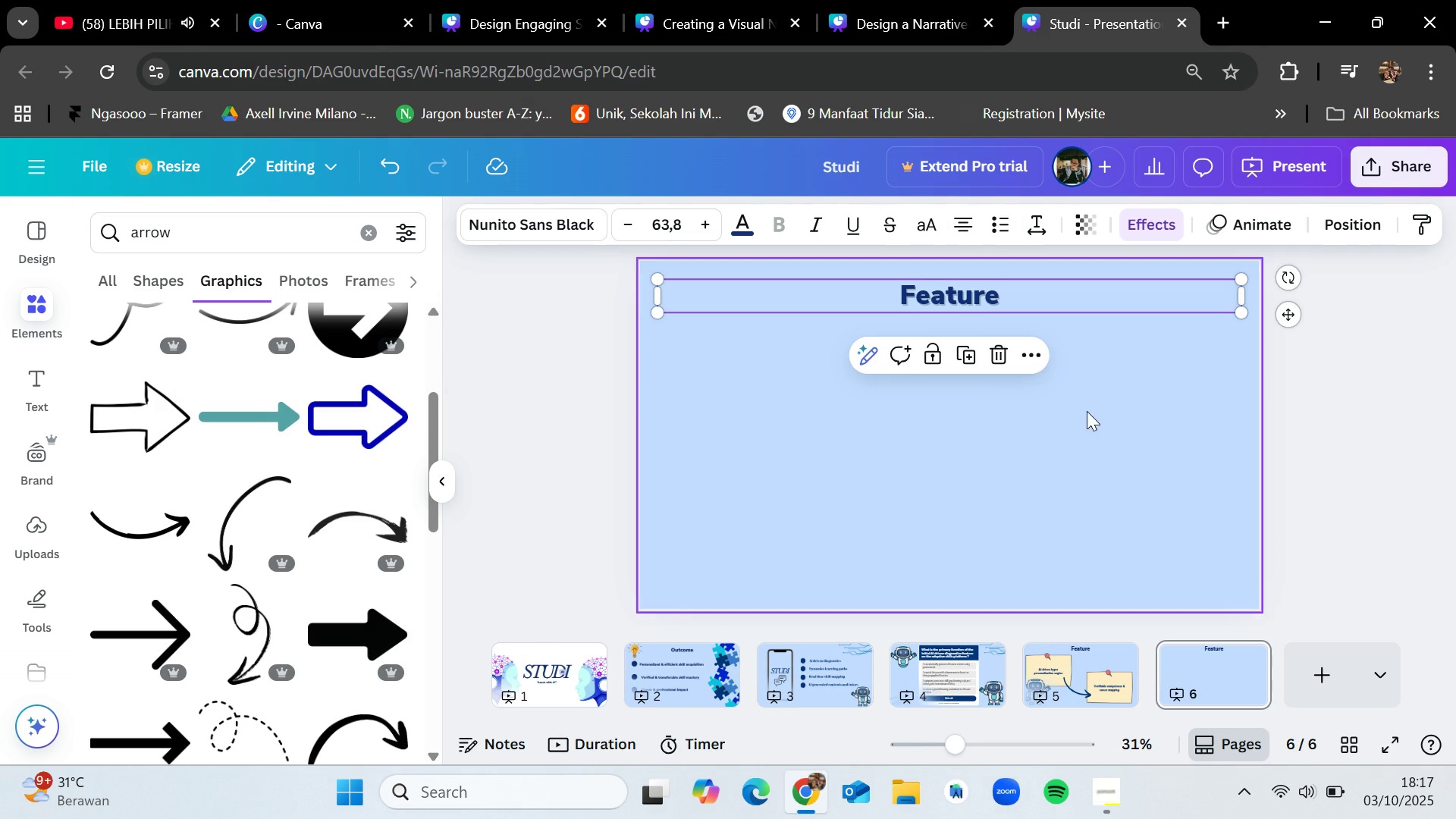 
double_click([975, 297])
 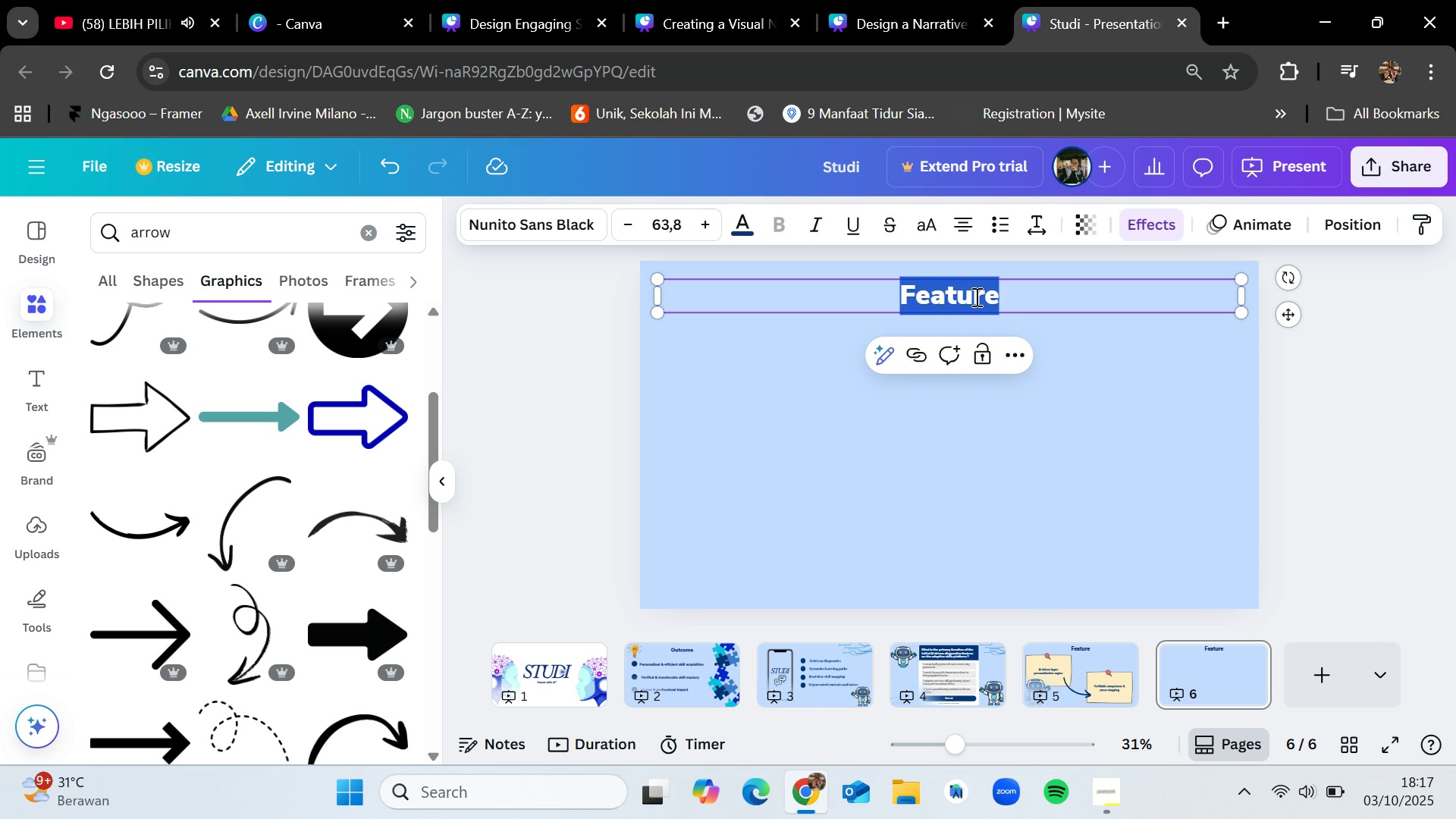 
key(Backspace)
type(Testimonisl)
key(Backspace)
key(Backspace)
type(als)
 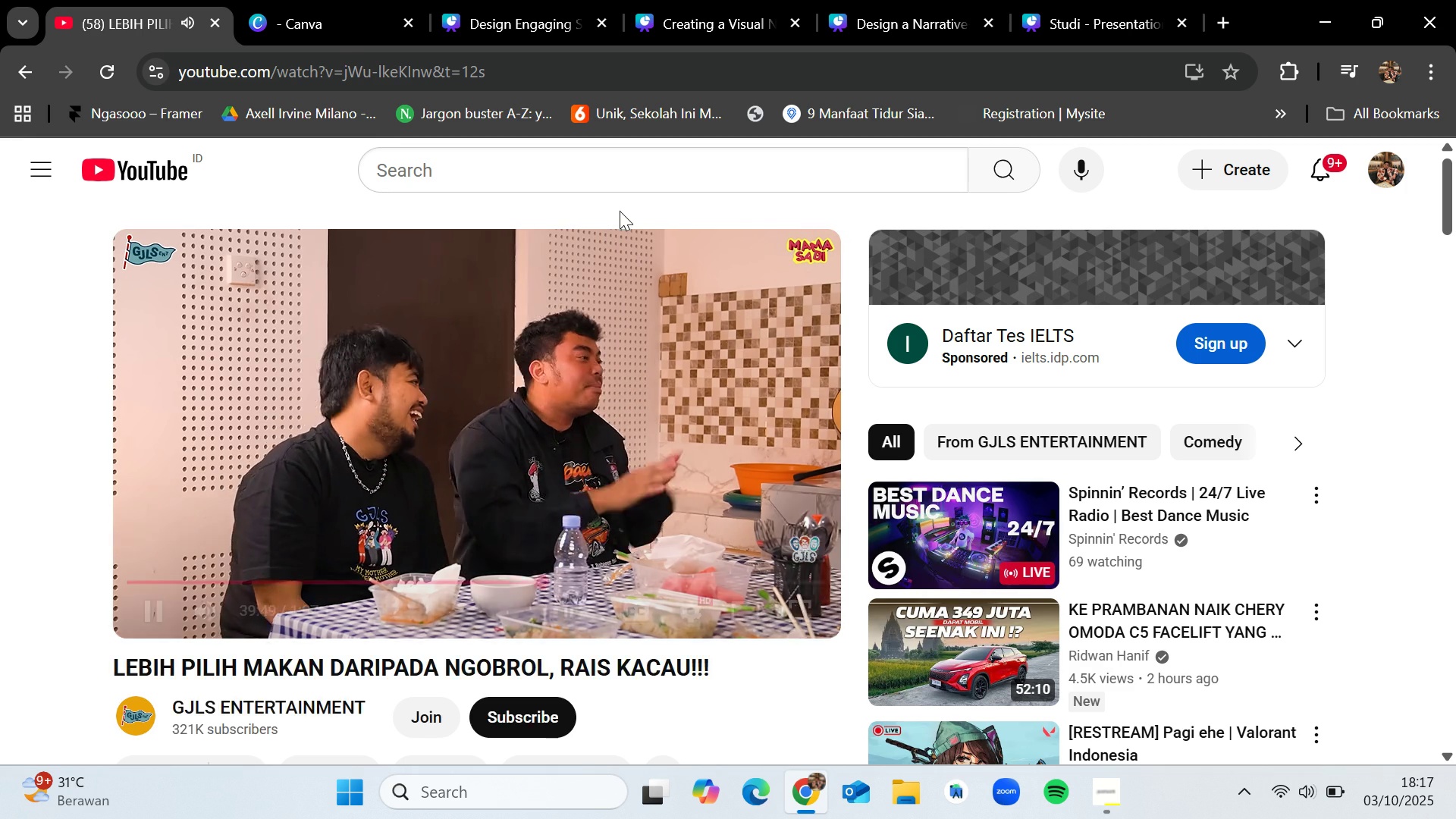 
type(raidtya)
 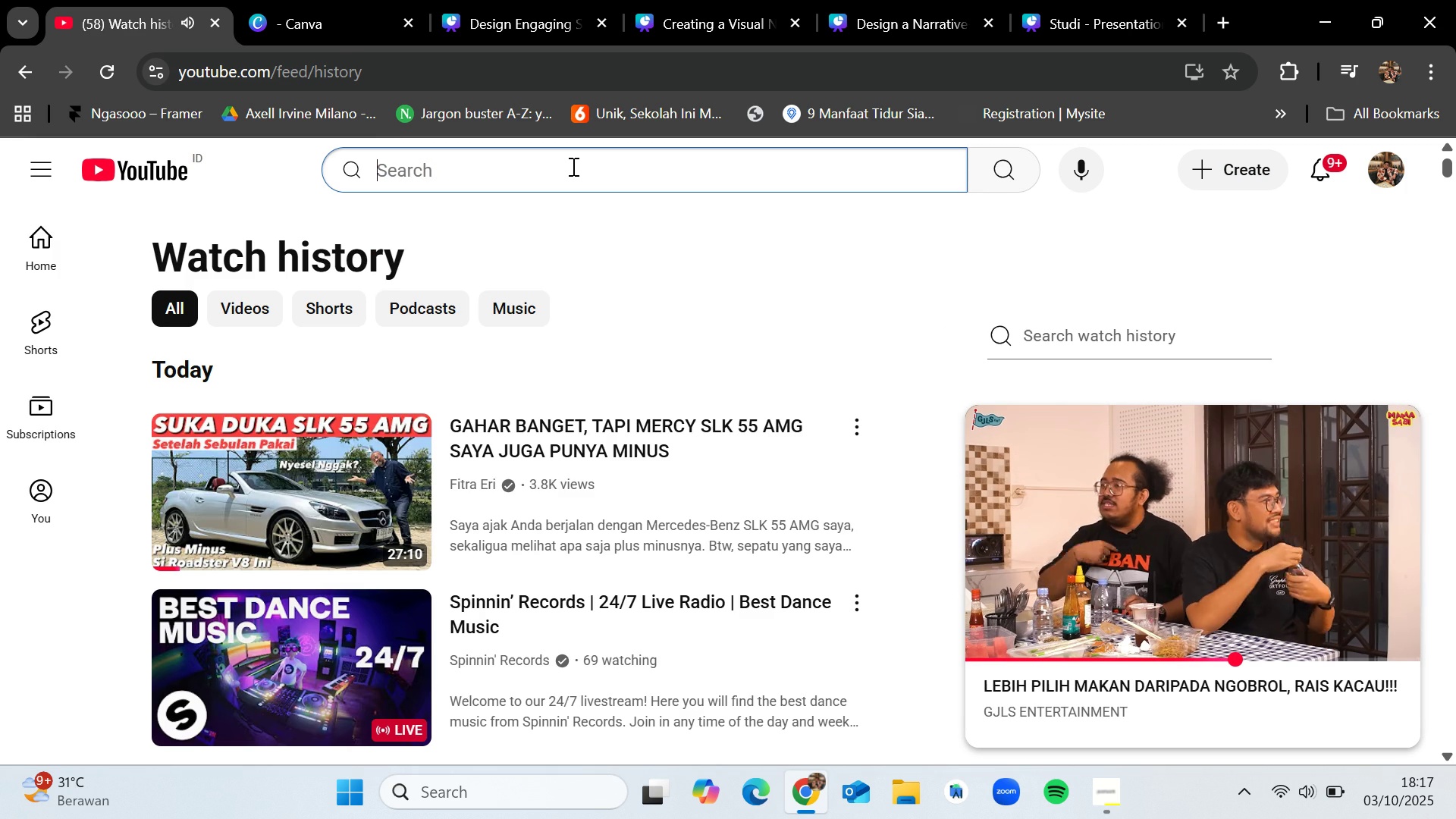 
left_click([572, 166])
 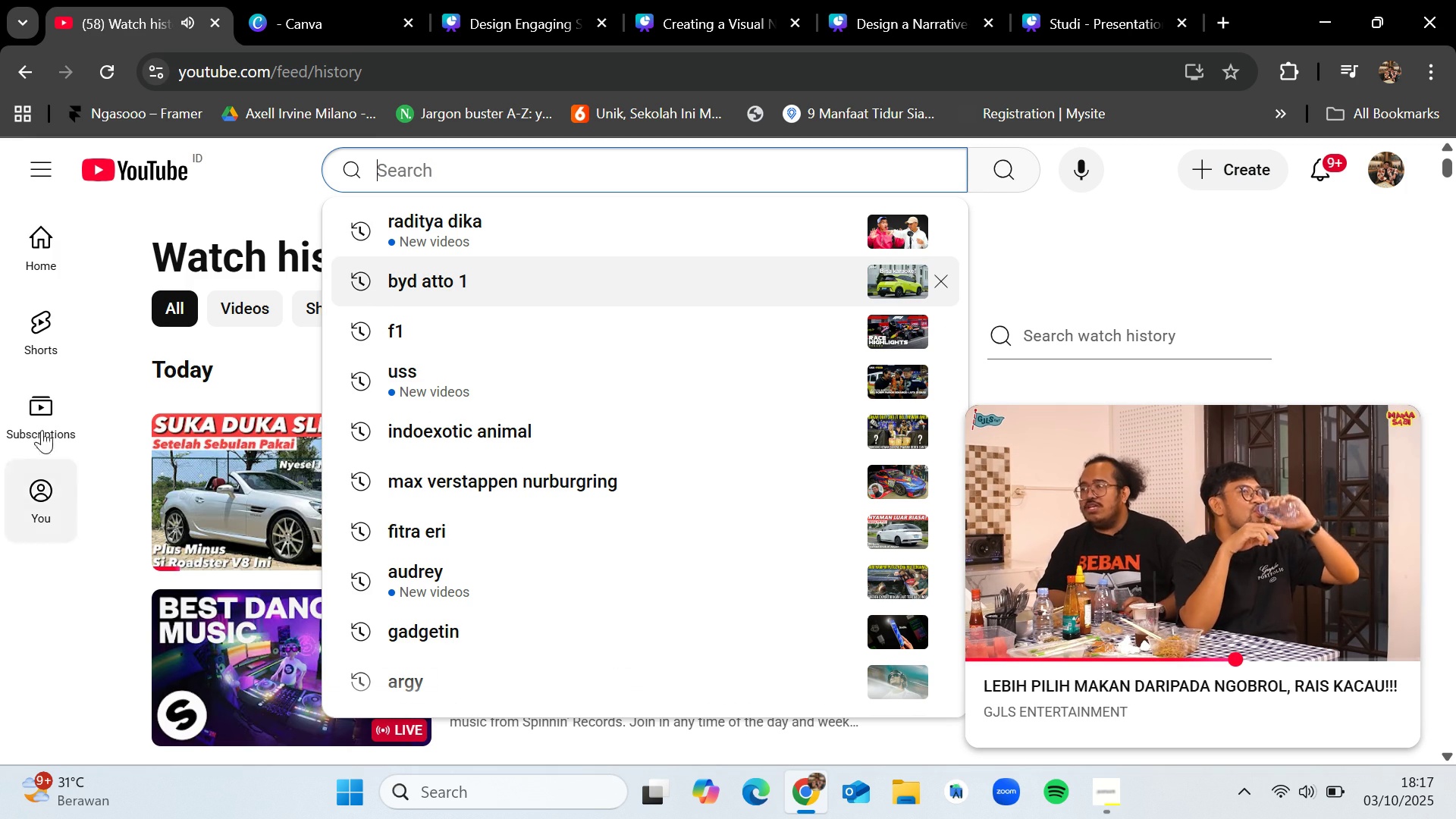 
scroll: coordinate [147, 518], scroll_direction: down, amount: 14.0
 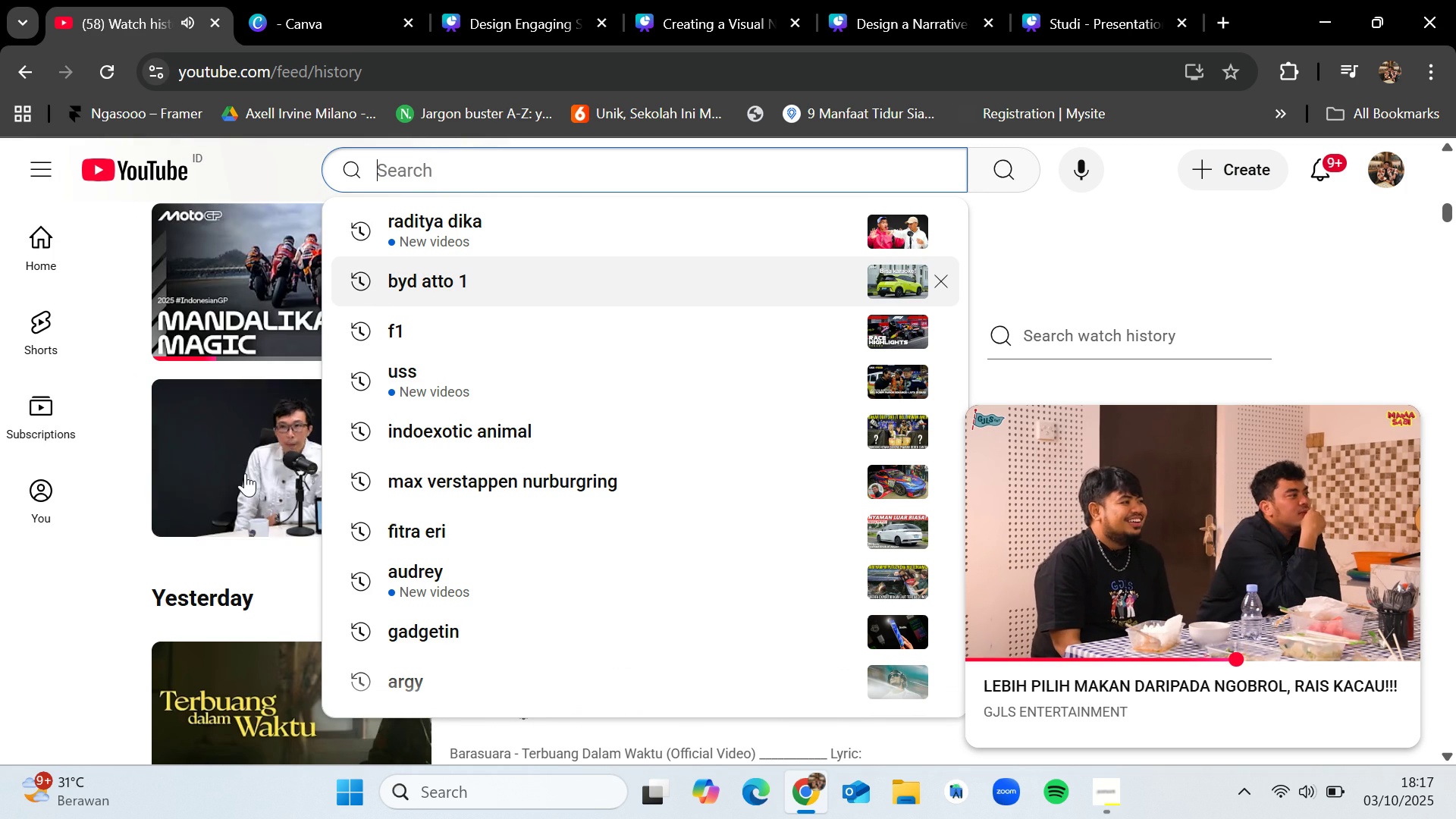 
left_click([245, 473])
 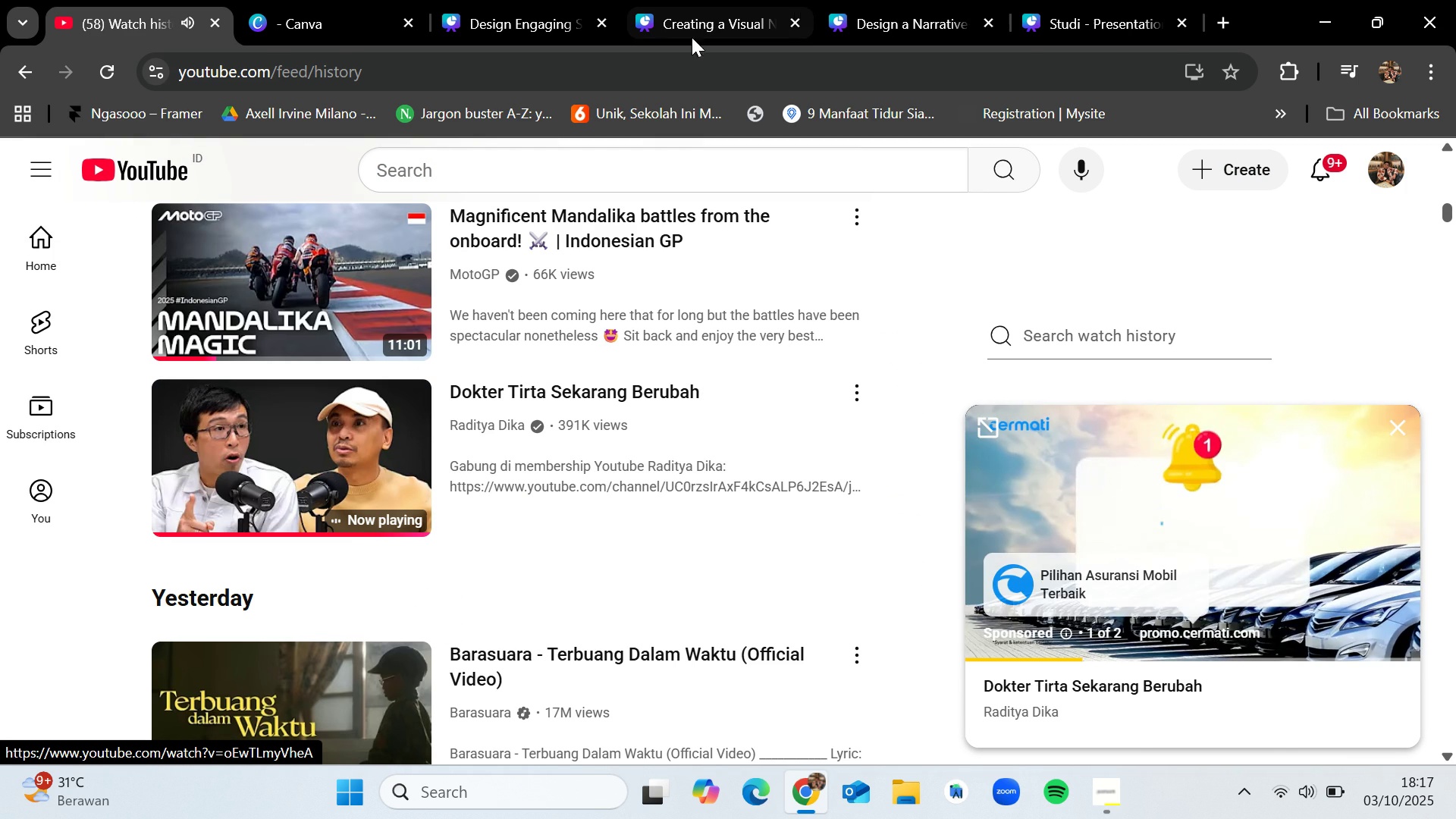 
left_click([1064, 0])
 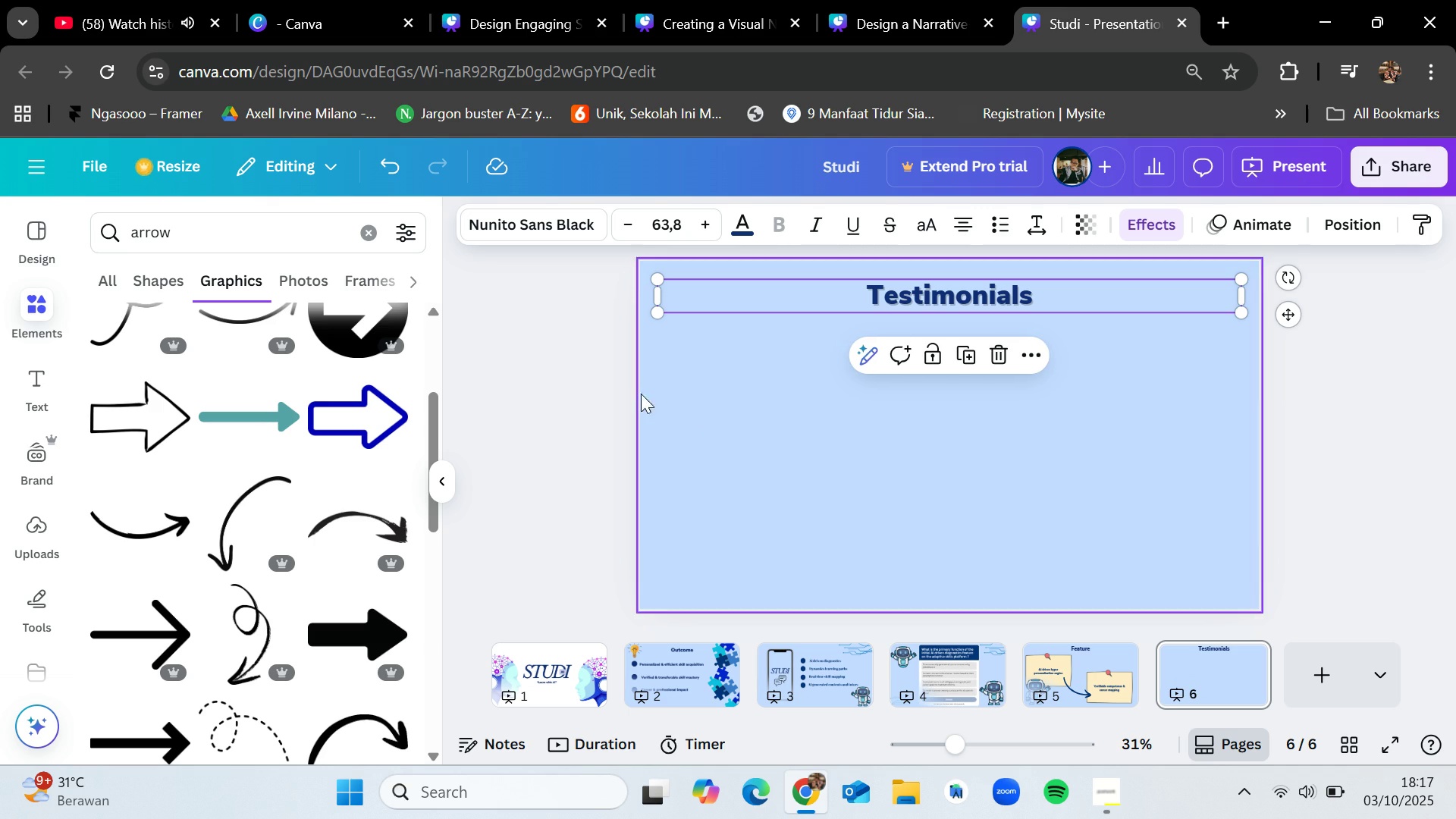 
left_click([590, 378])
 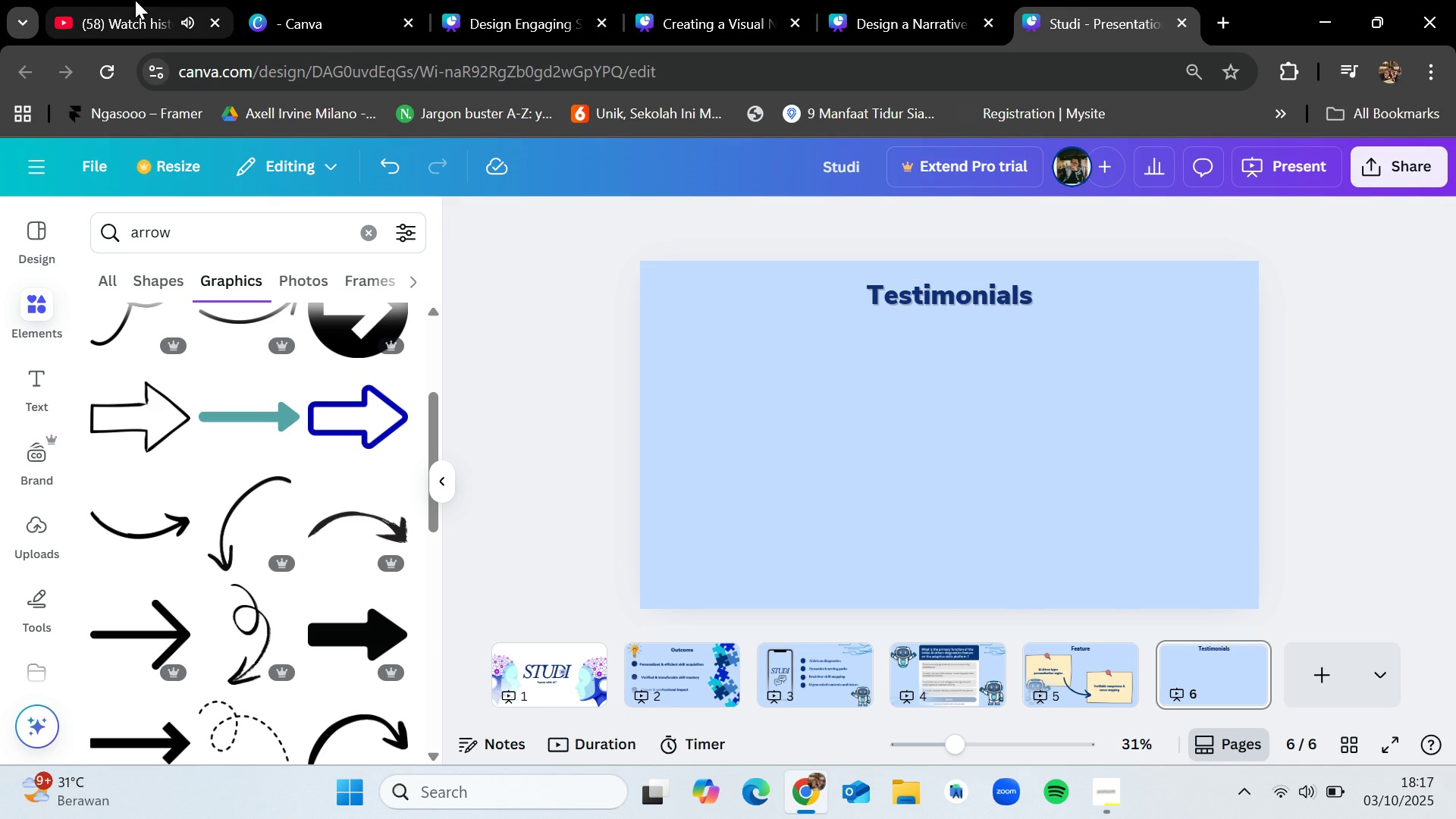 
left_click([135, 0])
 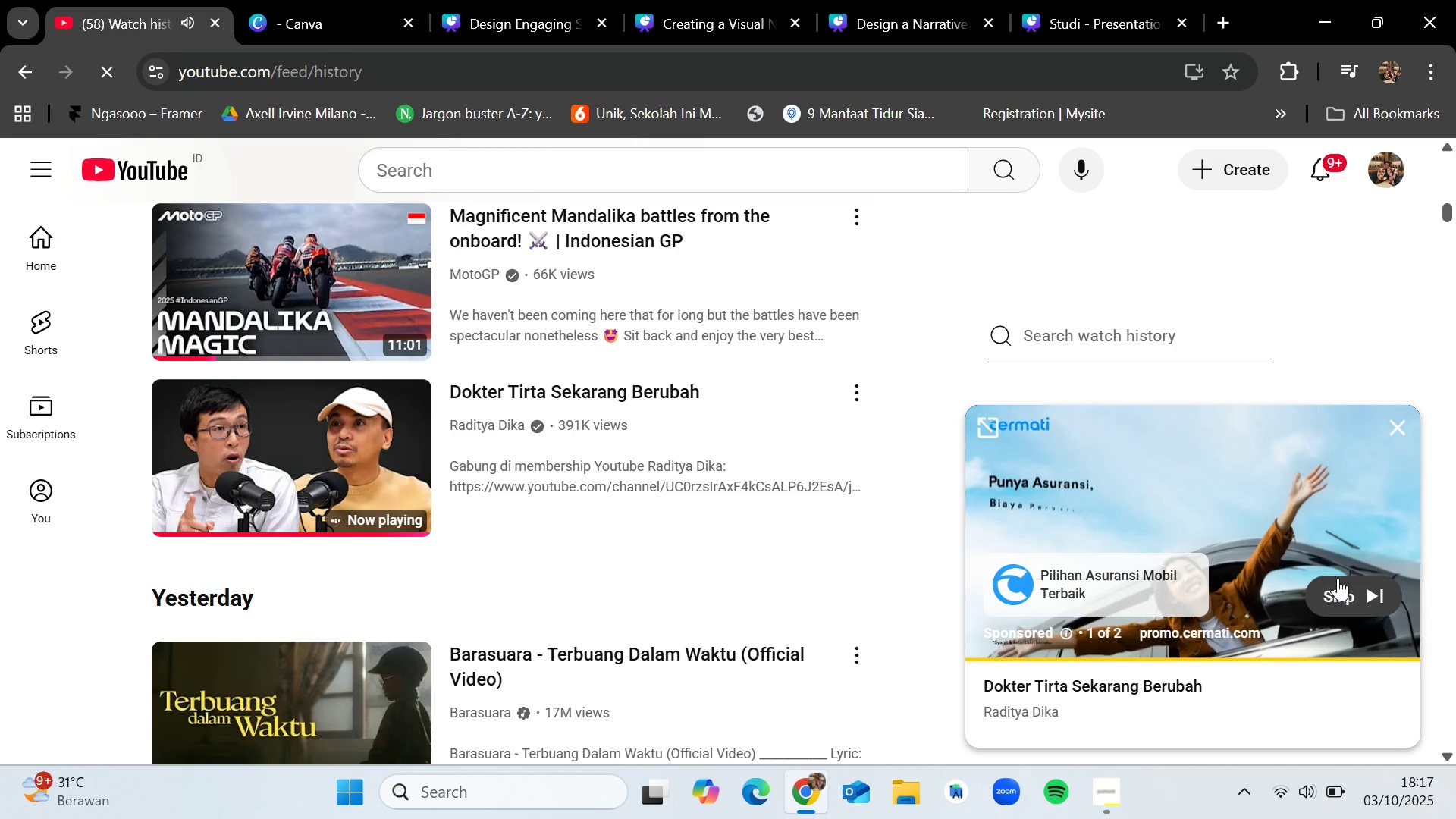 
left_click([1341, 586])
 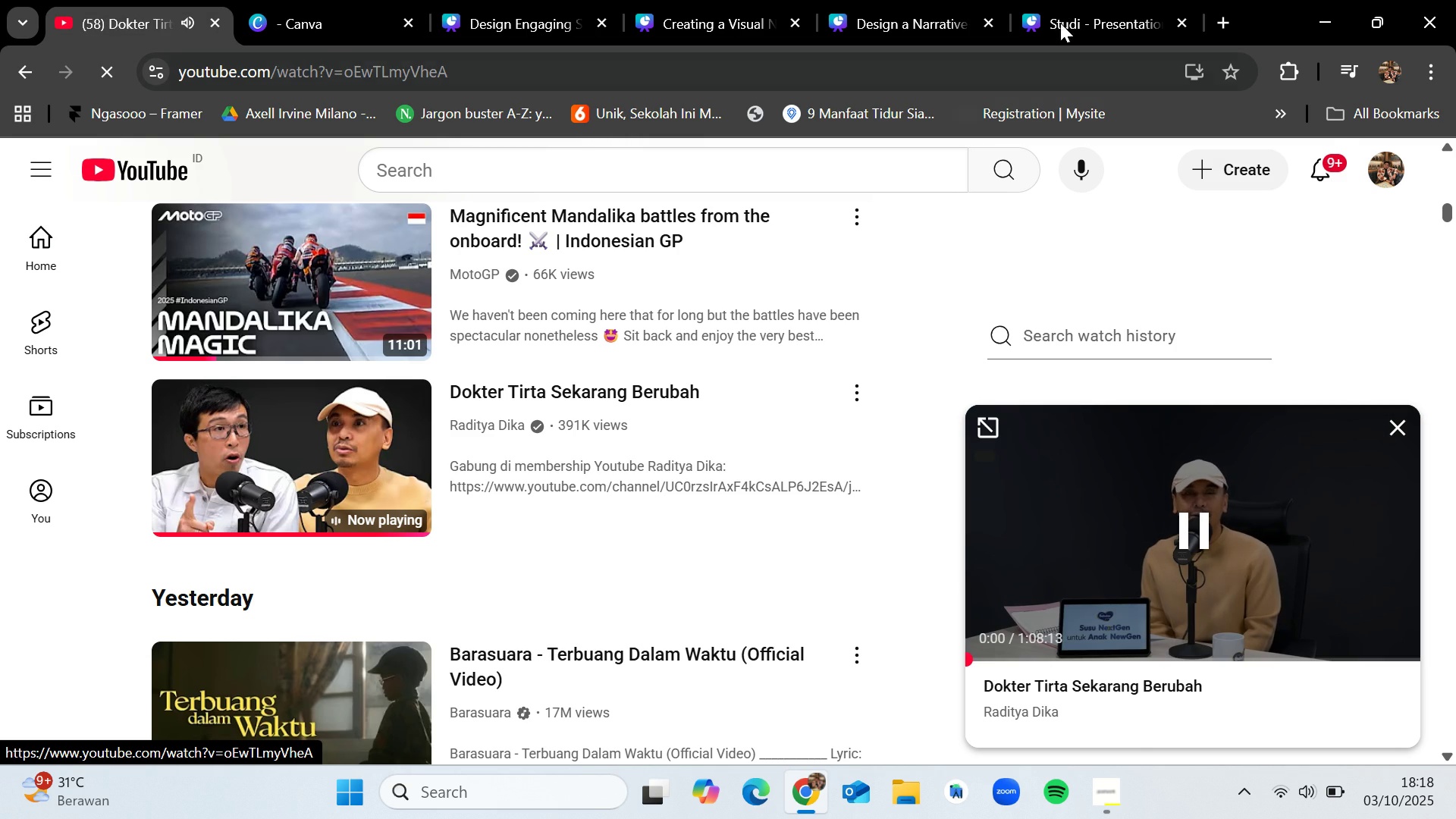 
left_click([1094, 0])
 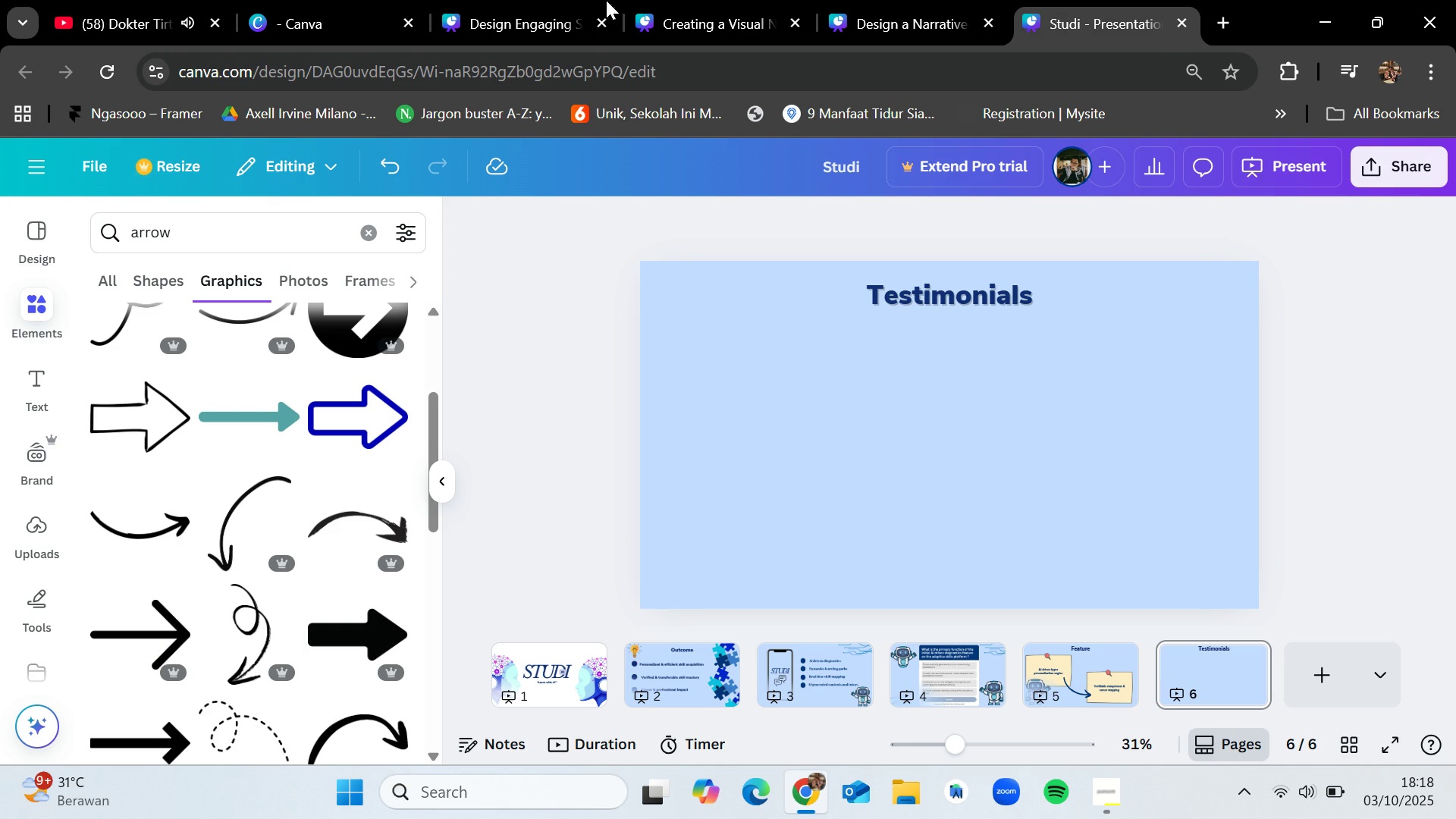 
left_click([804, 0])
 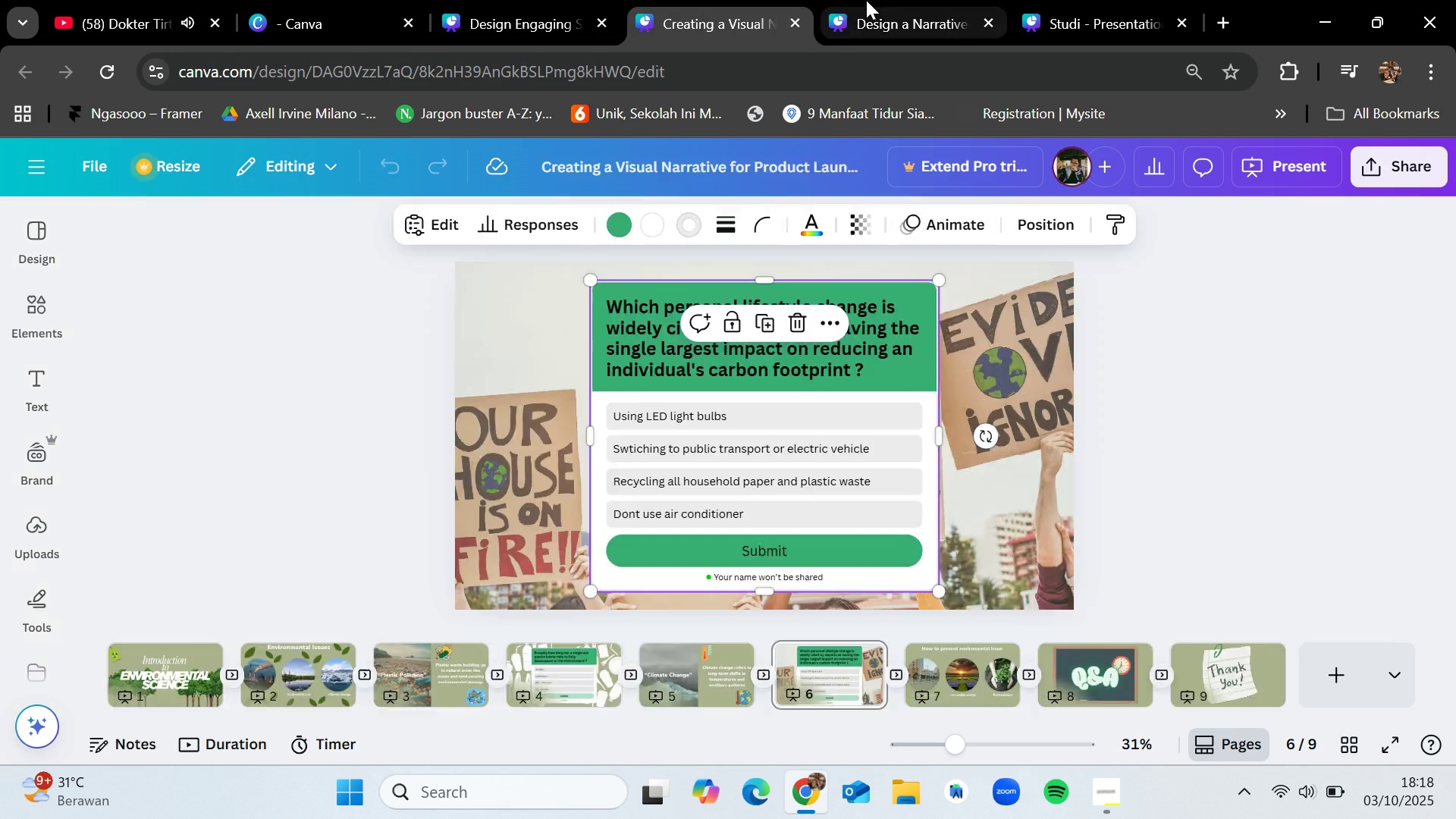 
left_click([866, 0])